 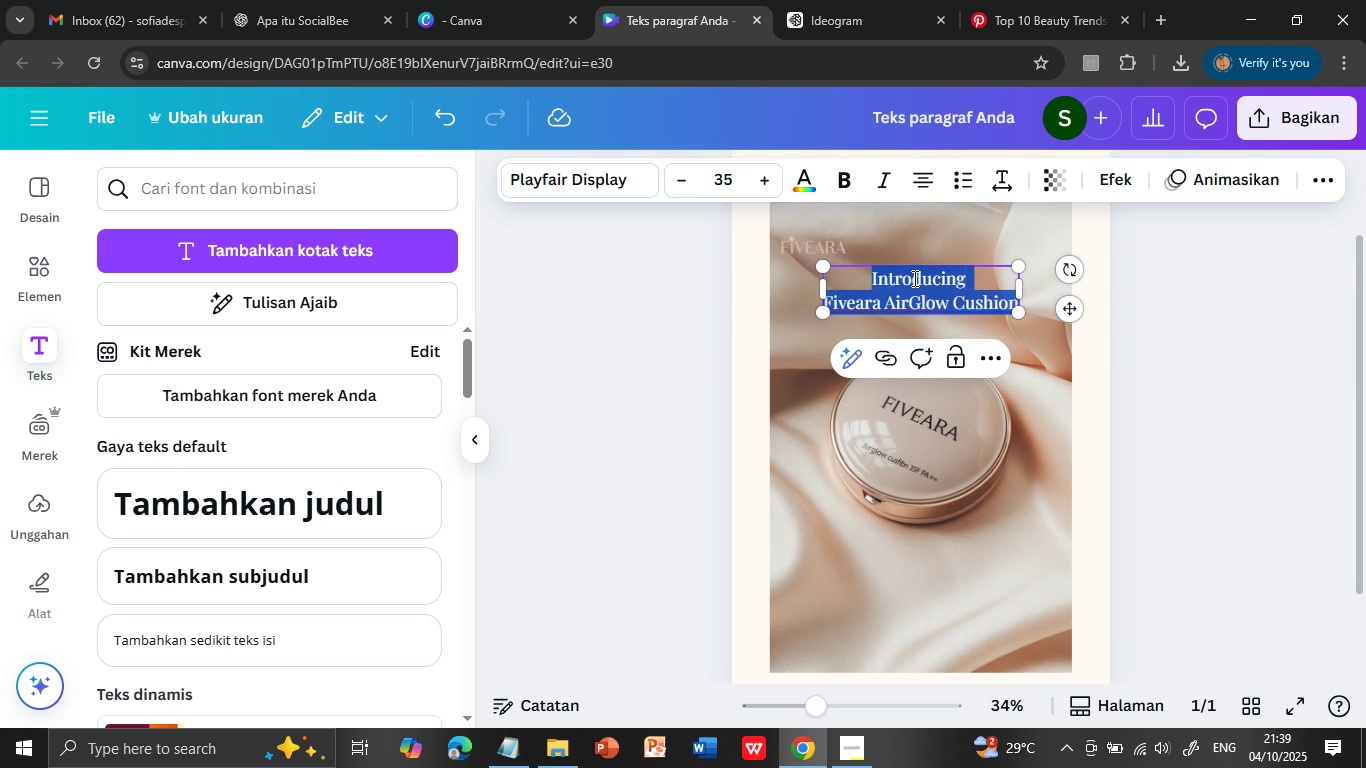 
key(Shift+ArrowDown)
 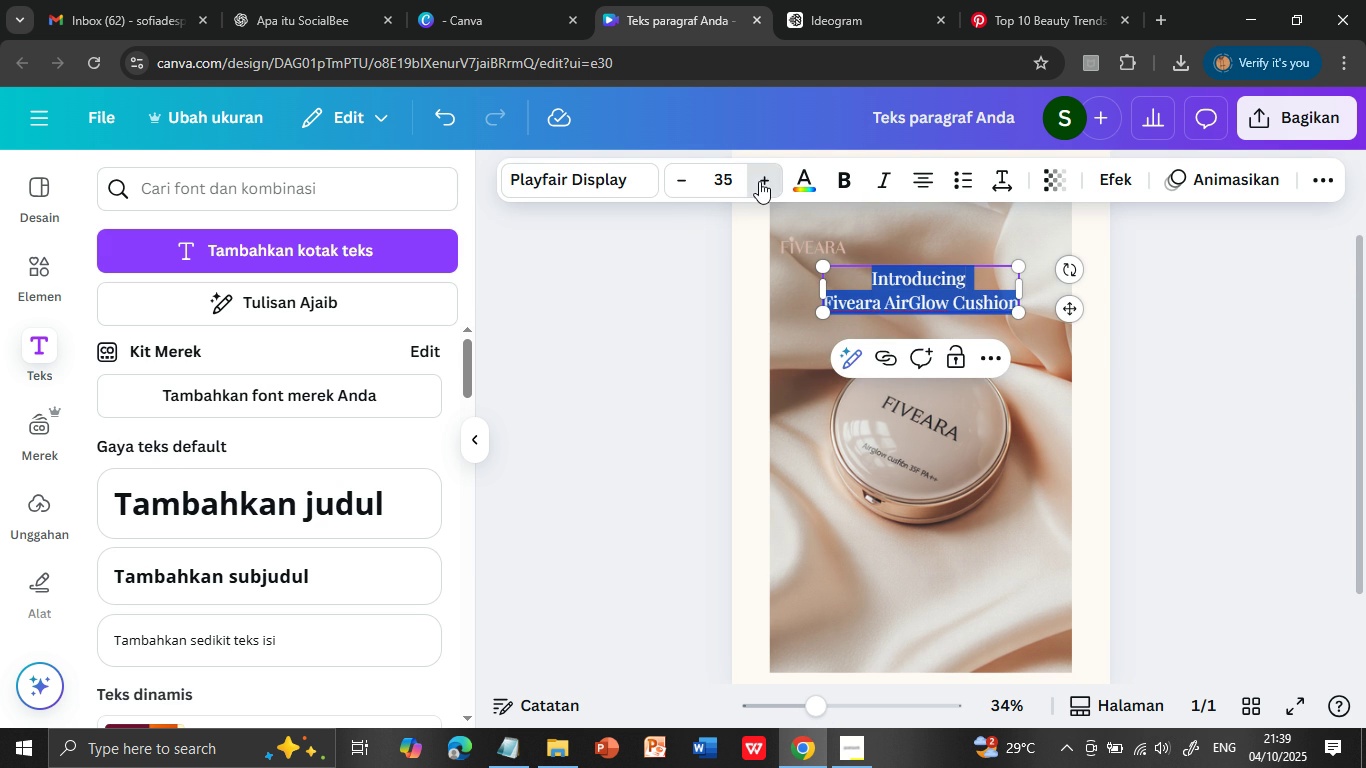 
double_click([759, 181])
 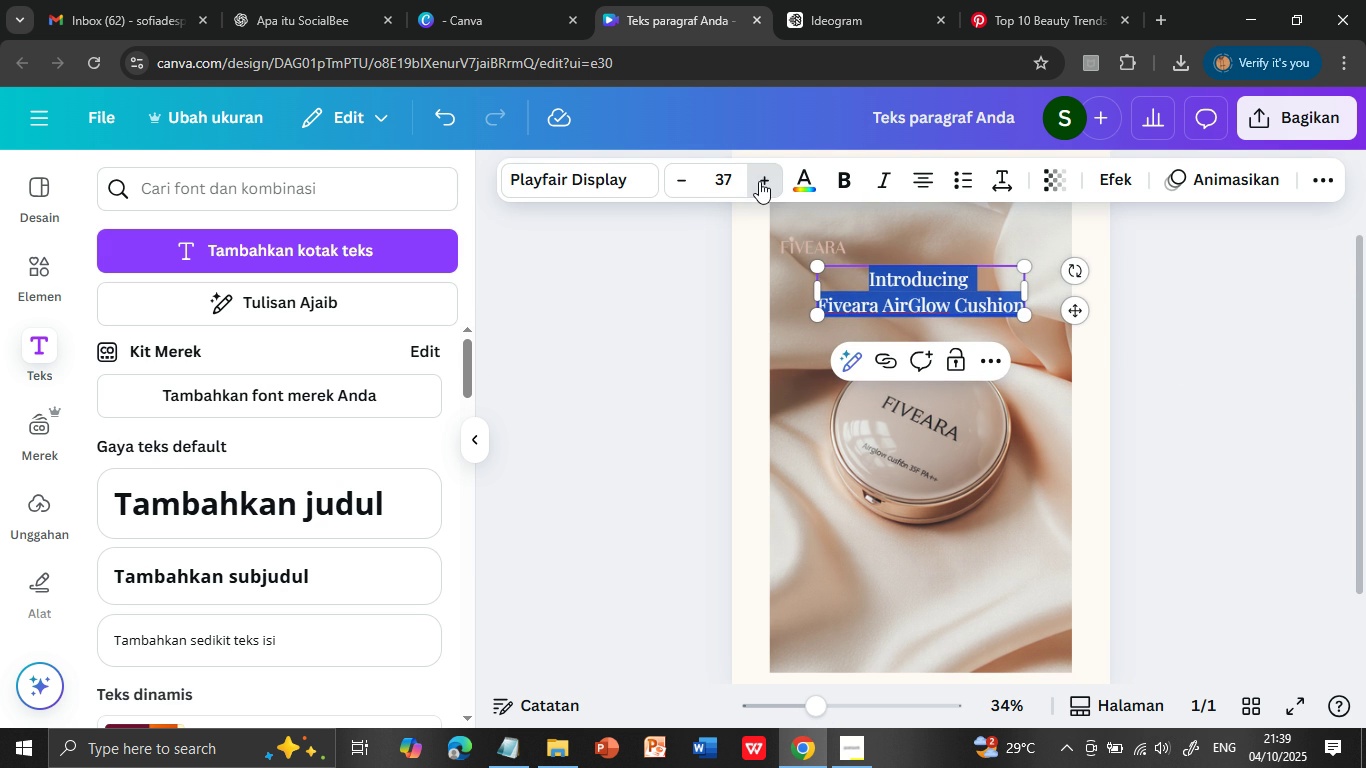 
triple_click([759, 181])
 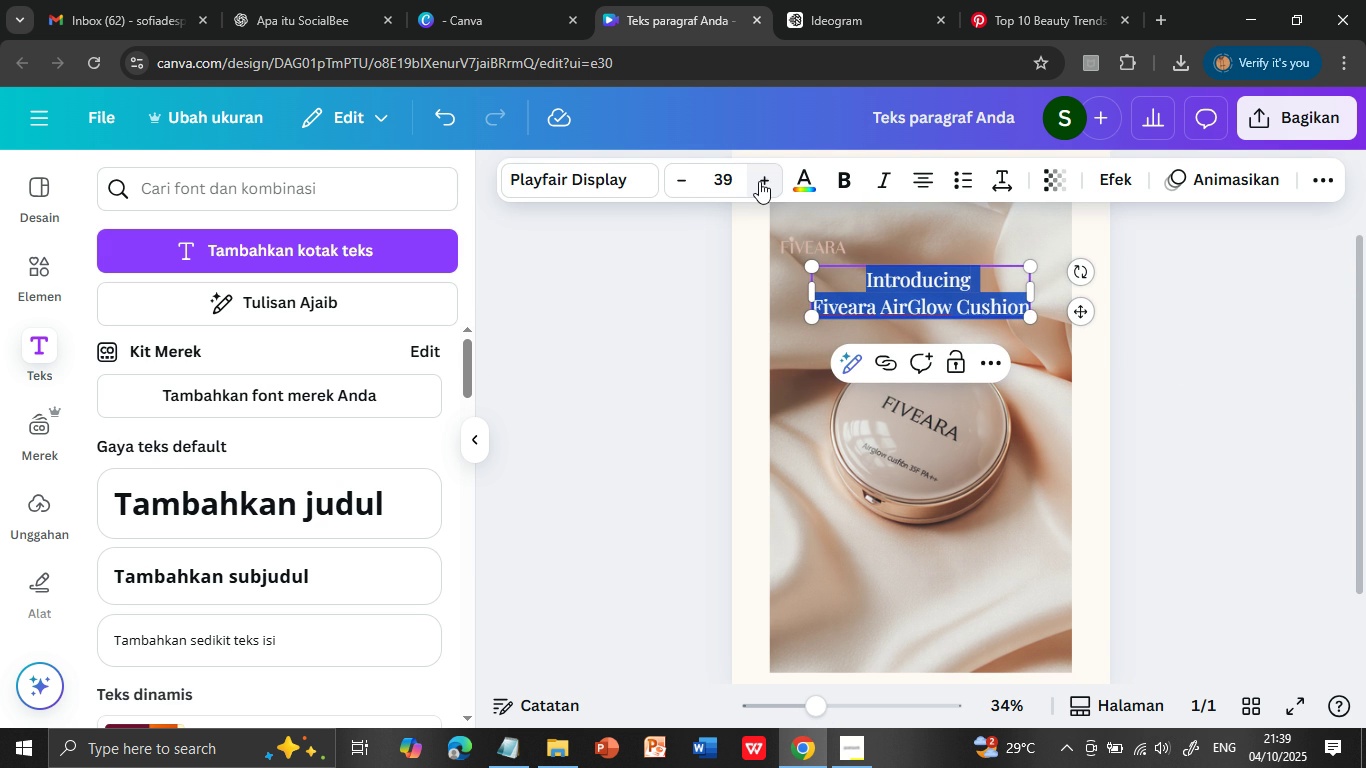 
triple_click([759, 181])
 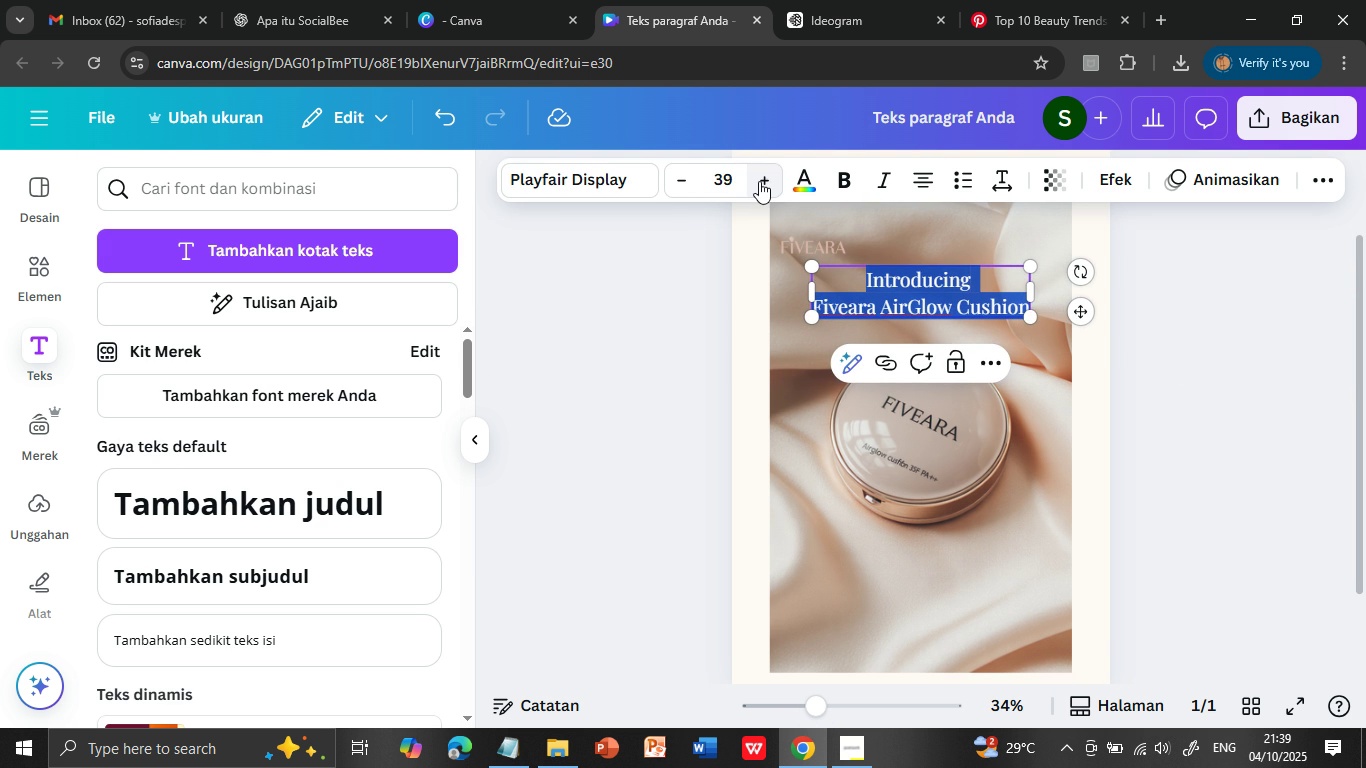 
triple_click([759, 181])
 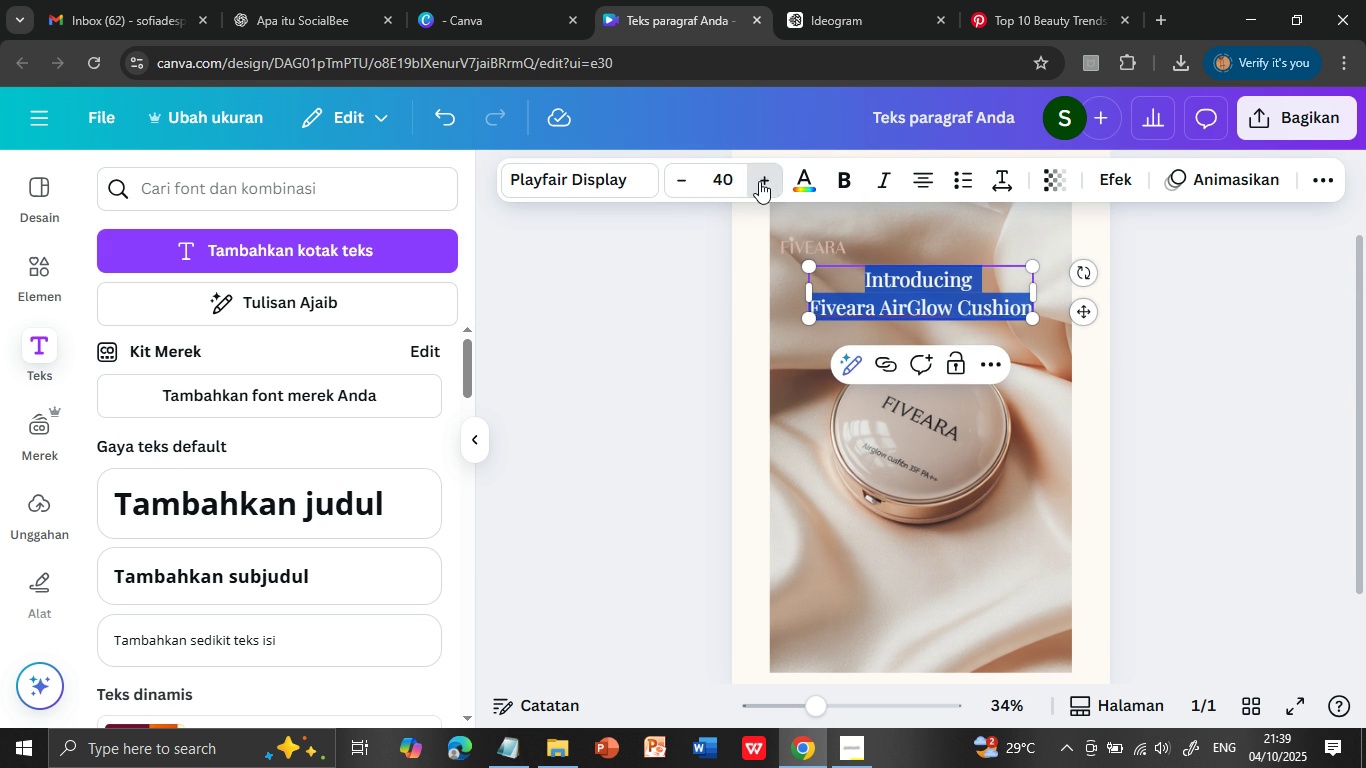 
triple_click([759, 181])
 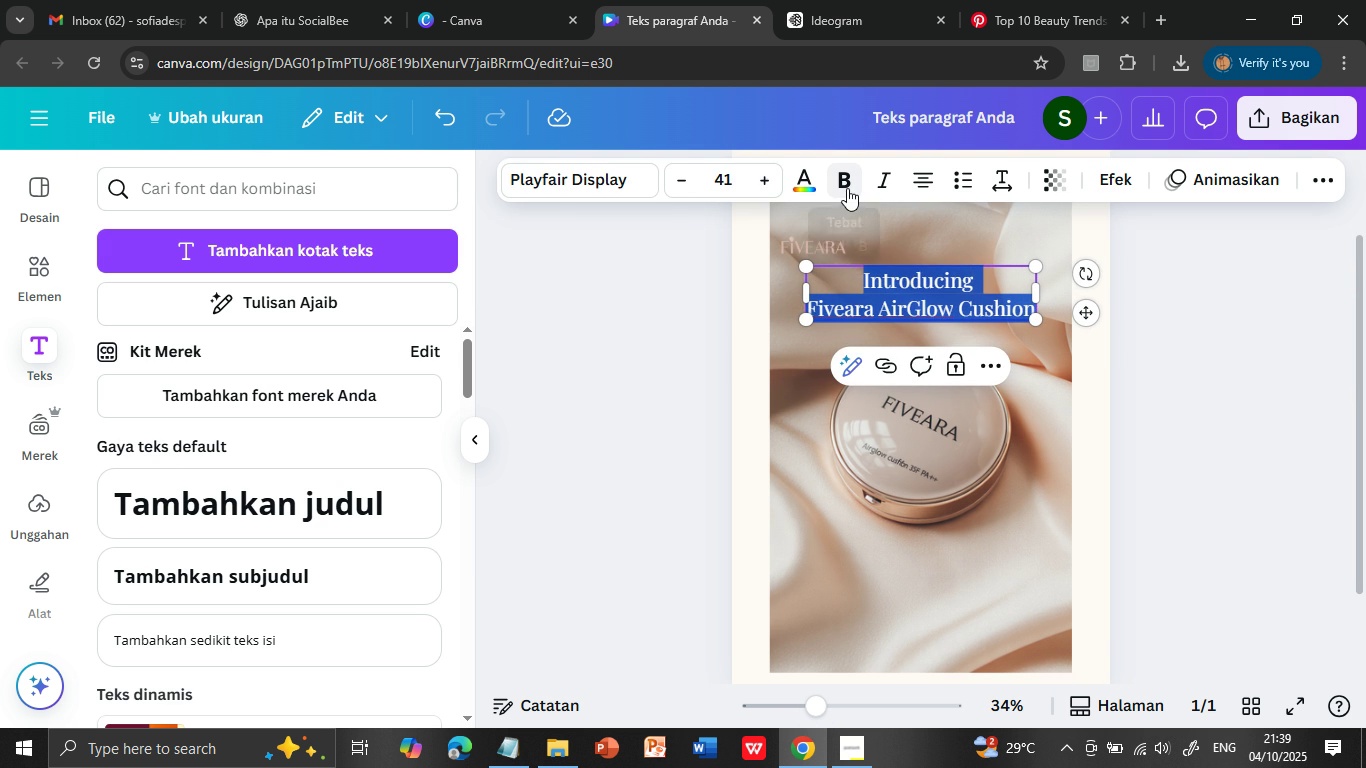 
left_click([847, 188])
 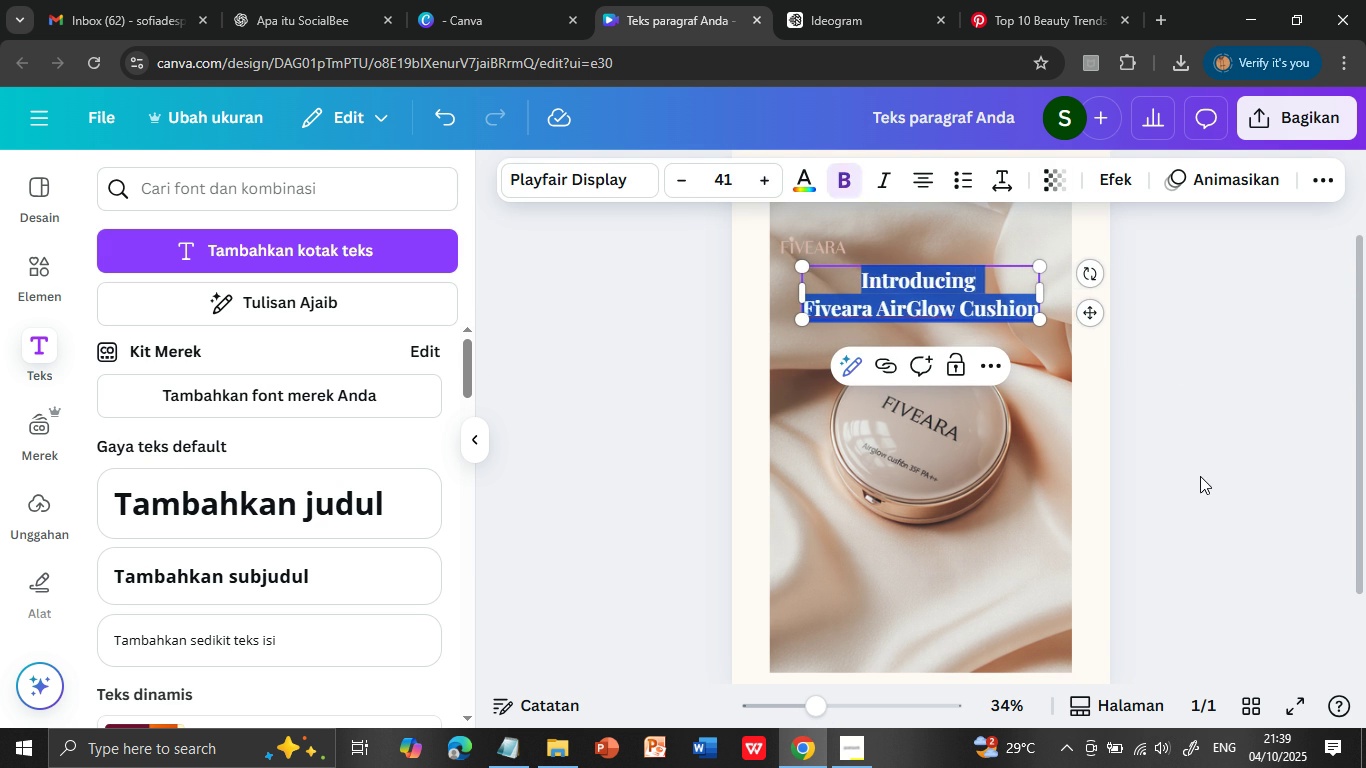 
left_click([1200, 476])
 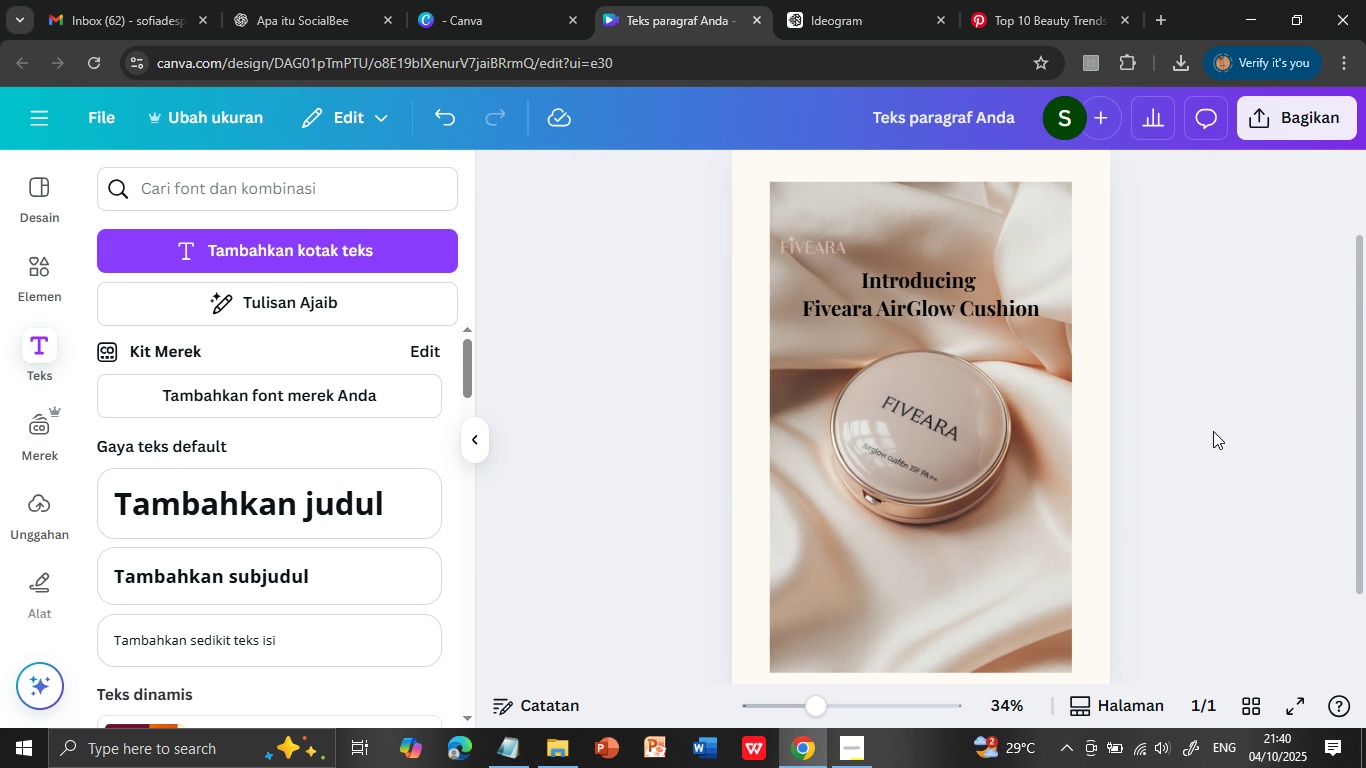 
wait(7.46)
 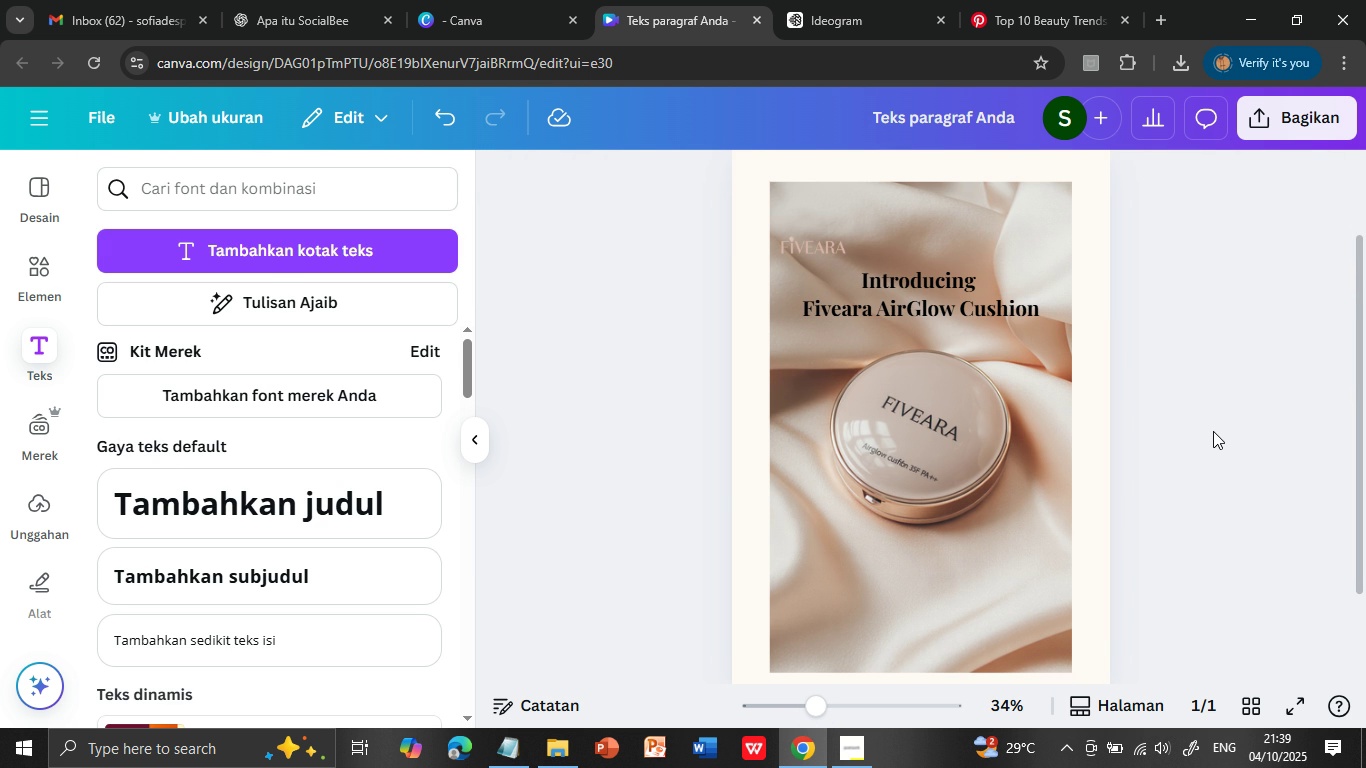 
scroll: coordinate [1208, 431], scroll_direction: down, amount: 1.0
 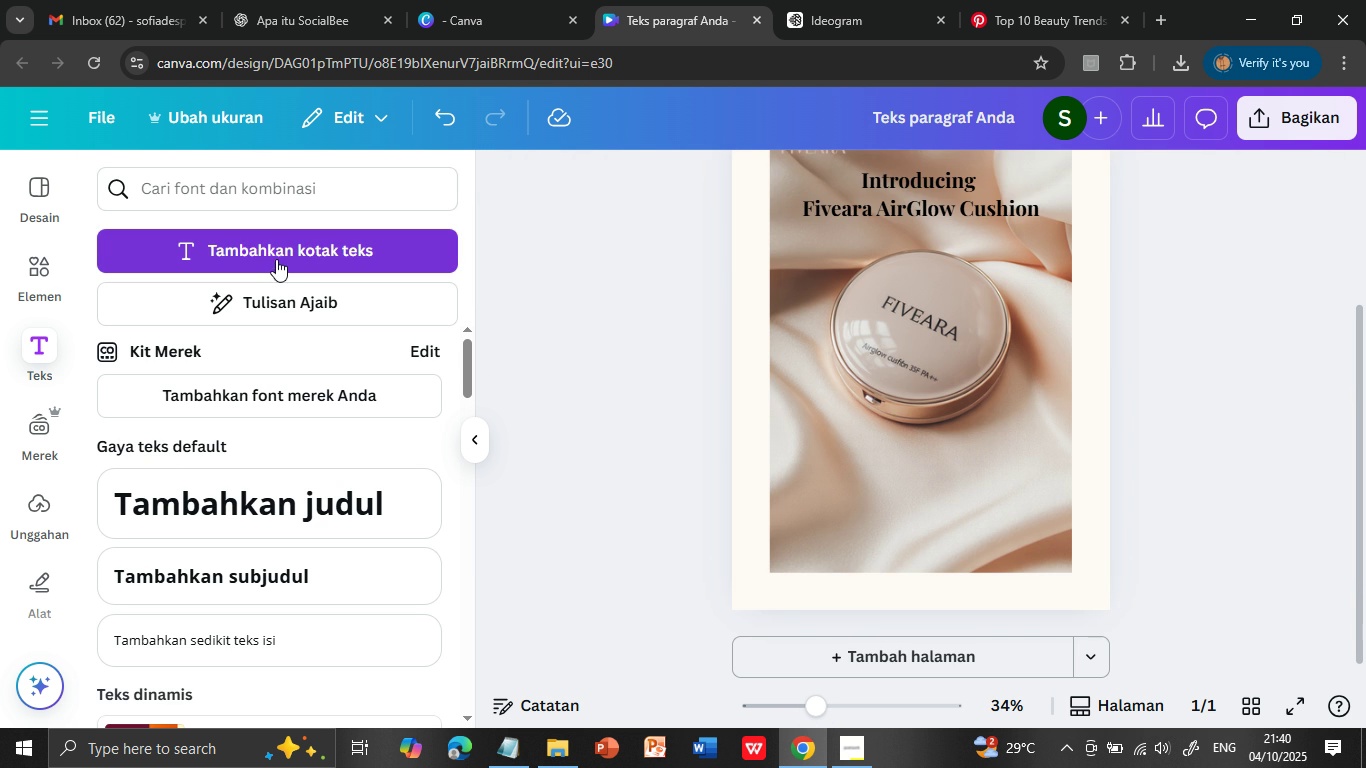 
left_click([278, 249])